 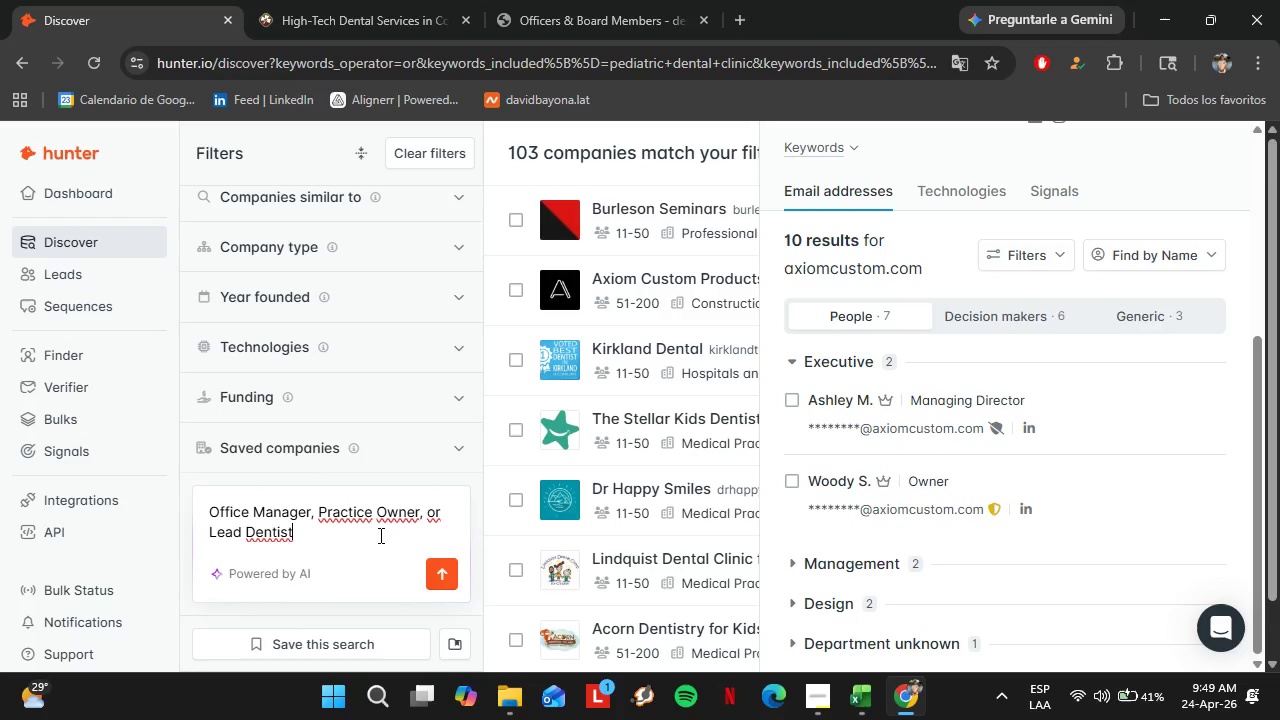 
mouse_move([429, 547])
 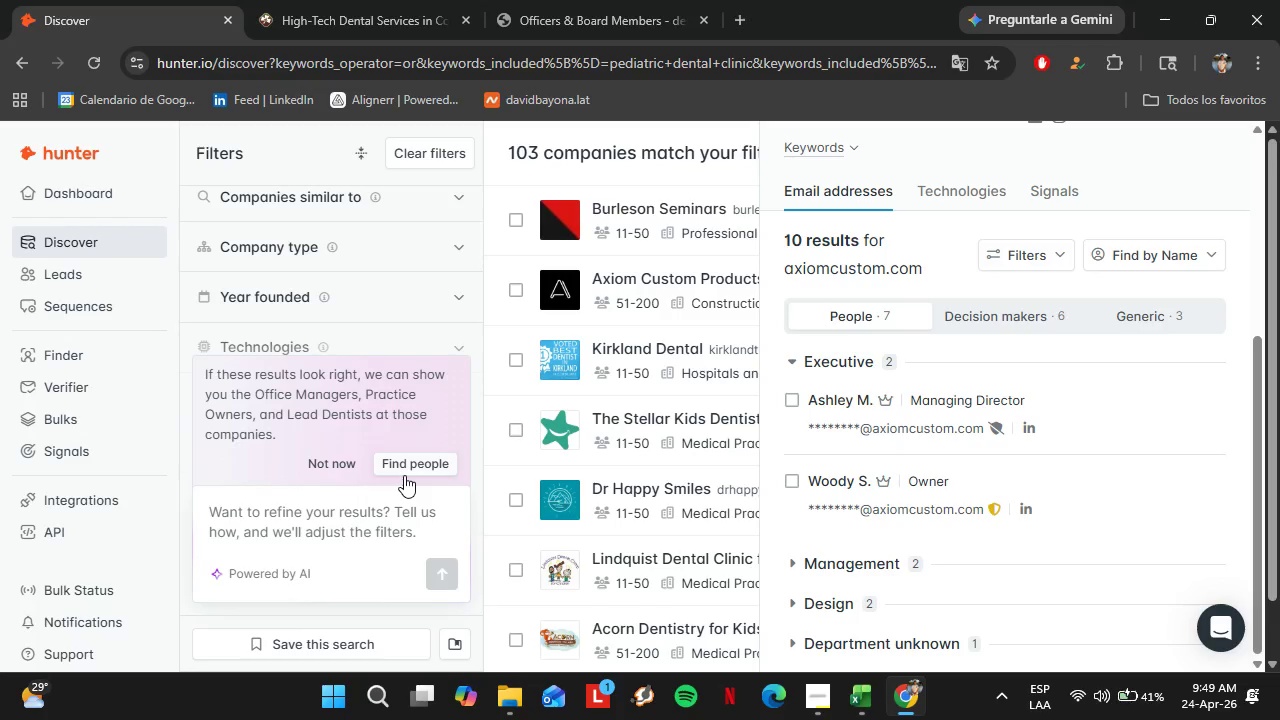 
left_click([410, 468])
 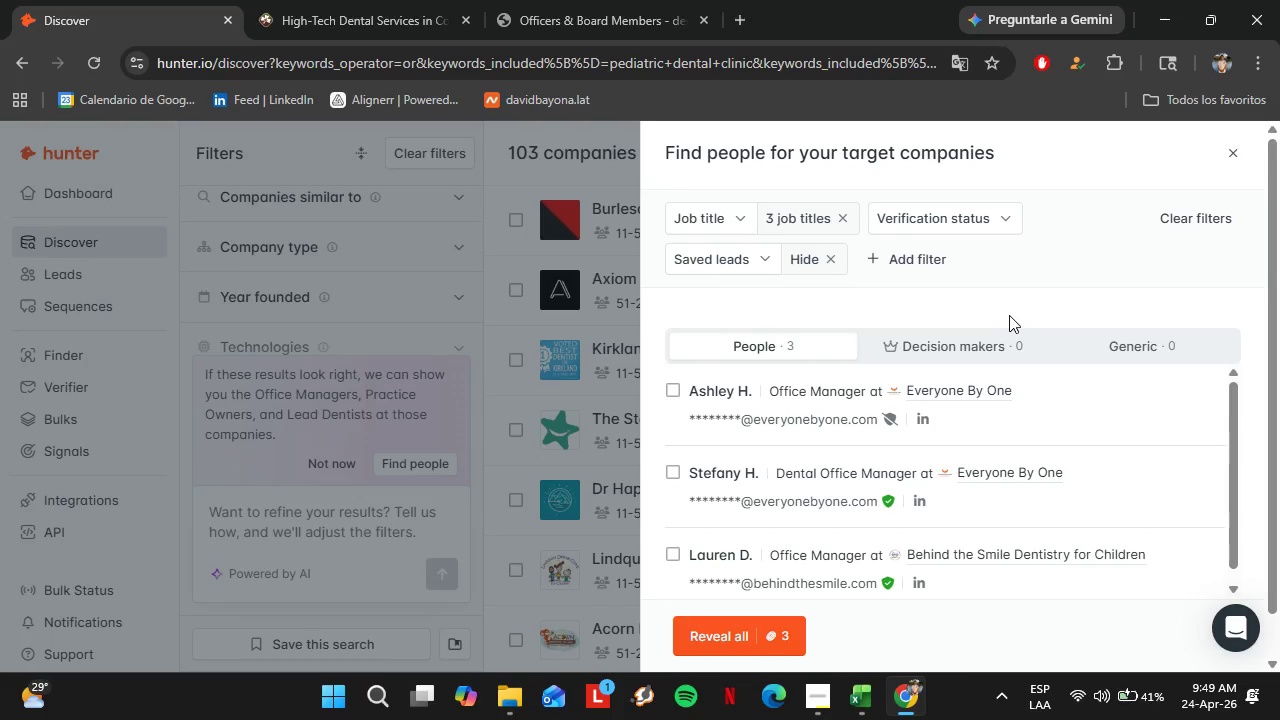 
wait(5.88)
 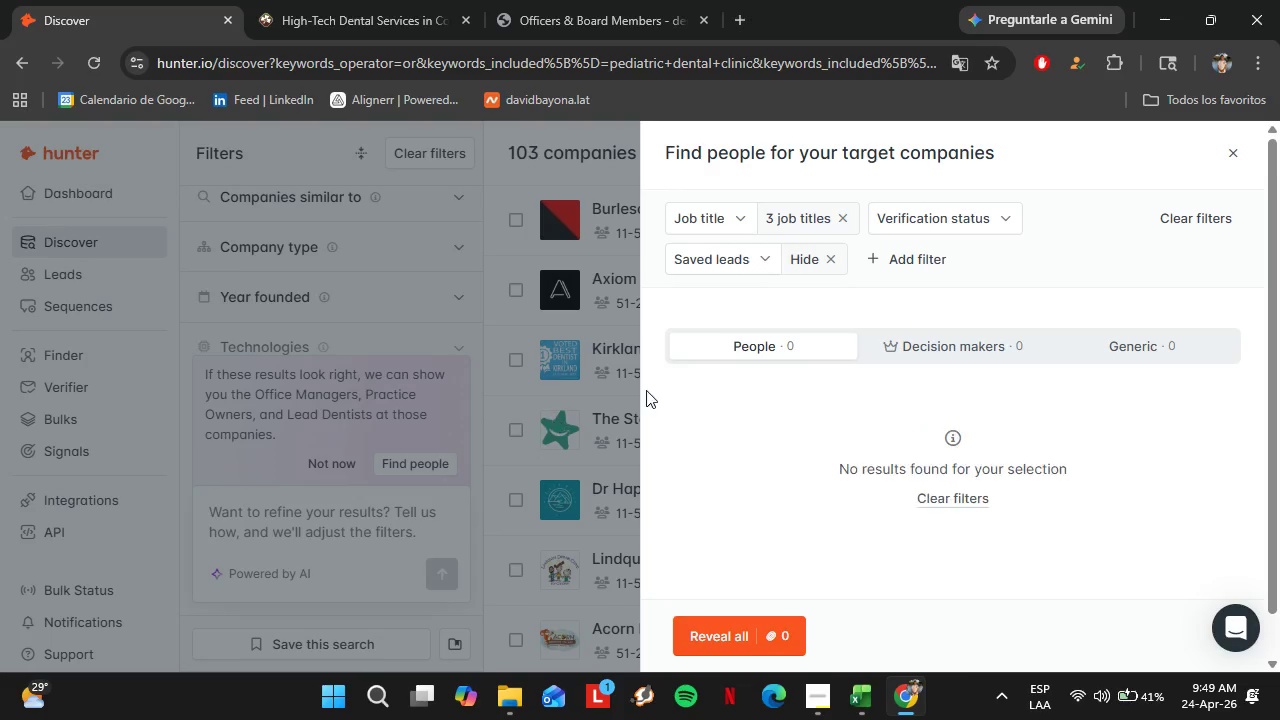 
scroll: coordinate [998, 478], scroll_direction: down, amount: 4.0
 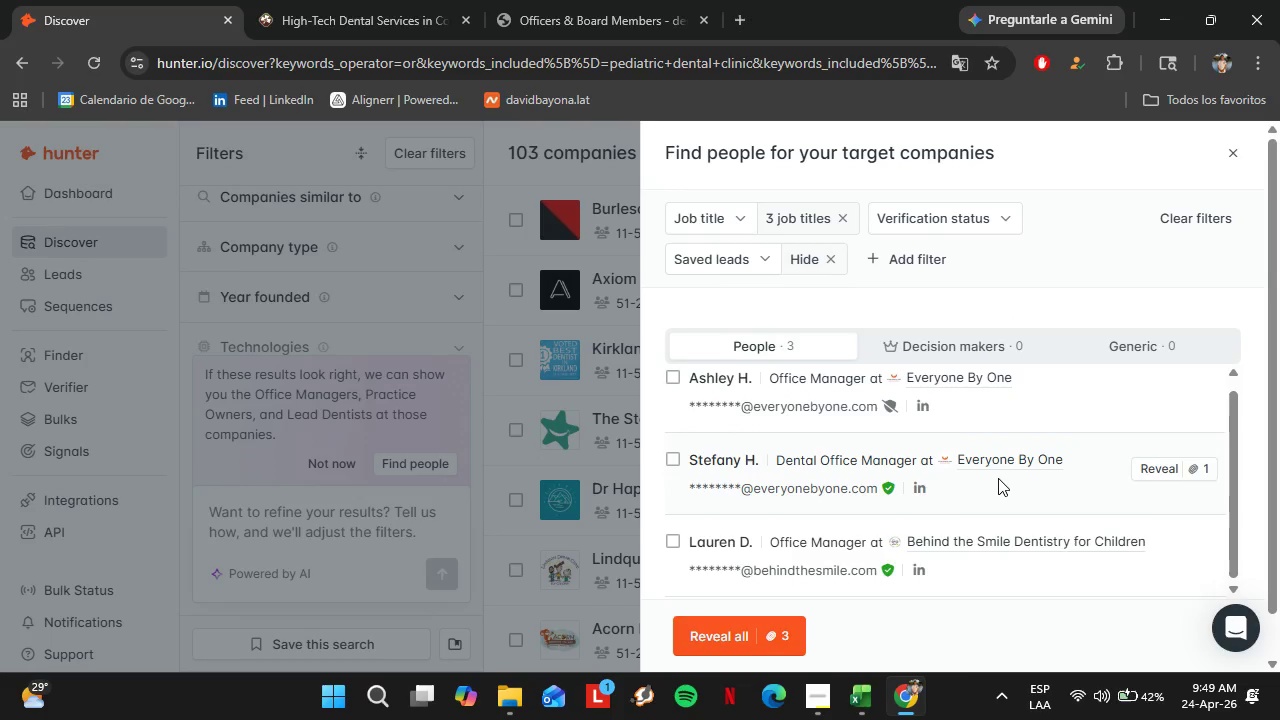 
scroll: coordinate [998, 478], scroll_direction: up, amount: 2.0
 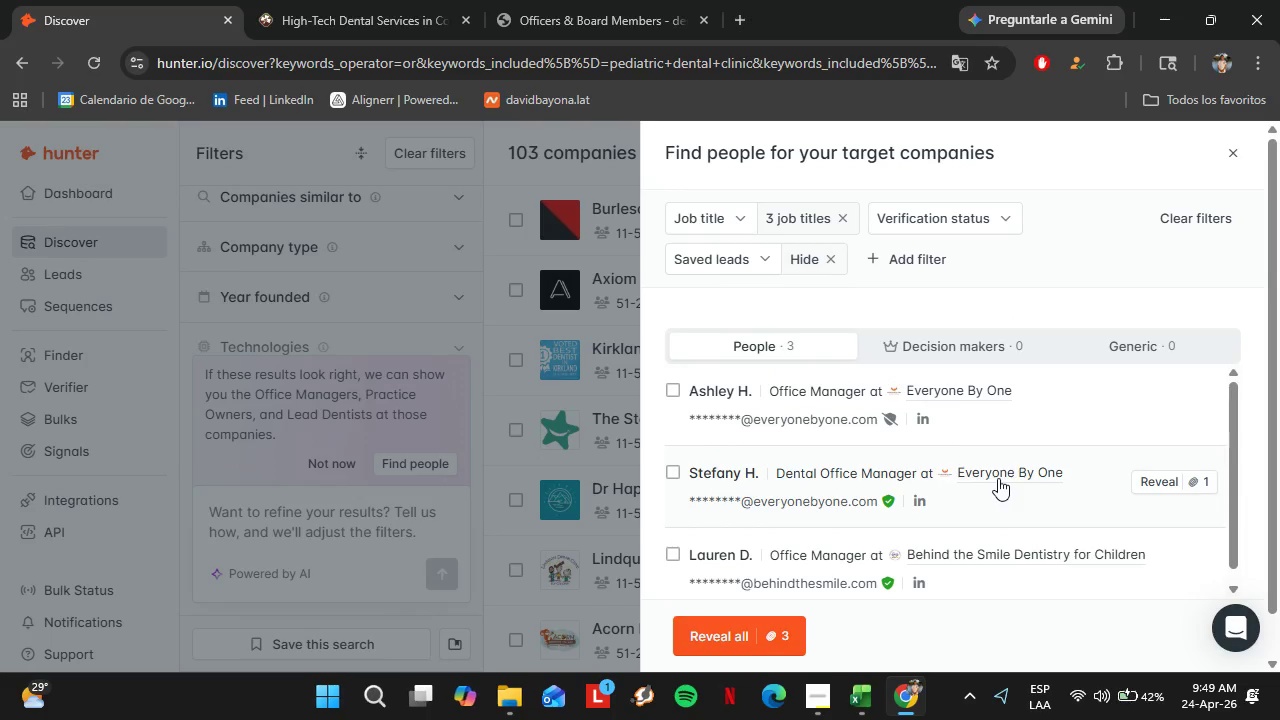 
mouse_move([976, 480])
 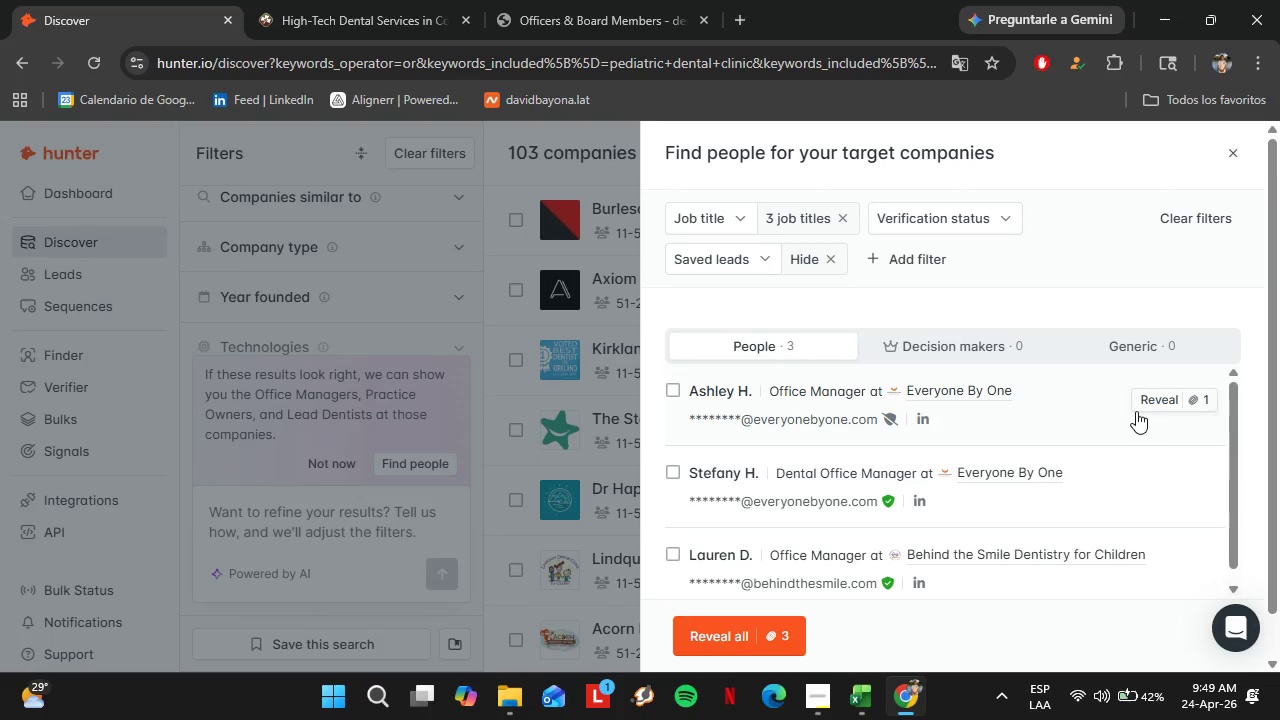 
left_click([1145, 400])
 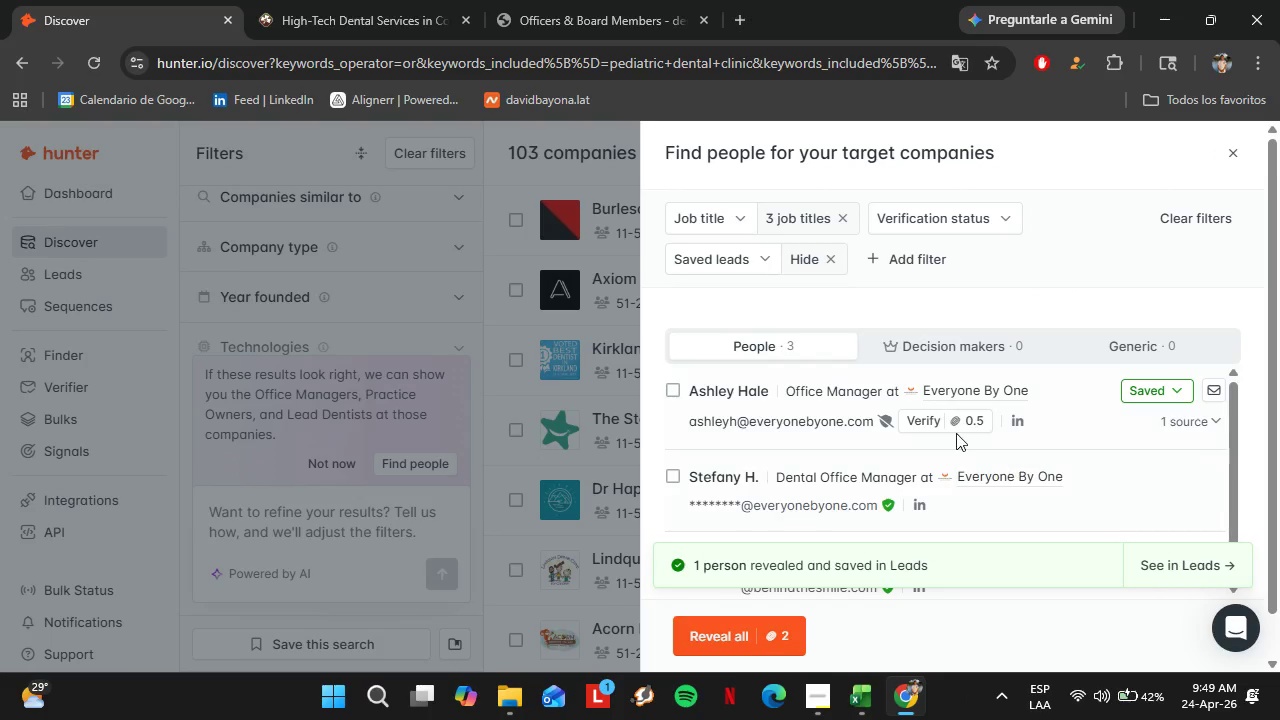 
left_click([953, 430])
 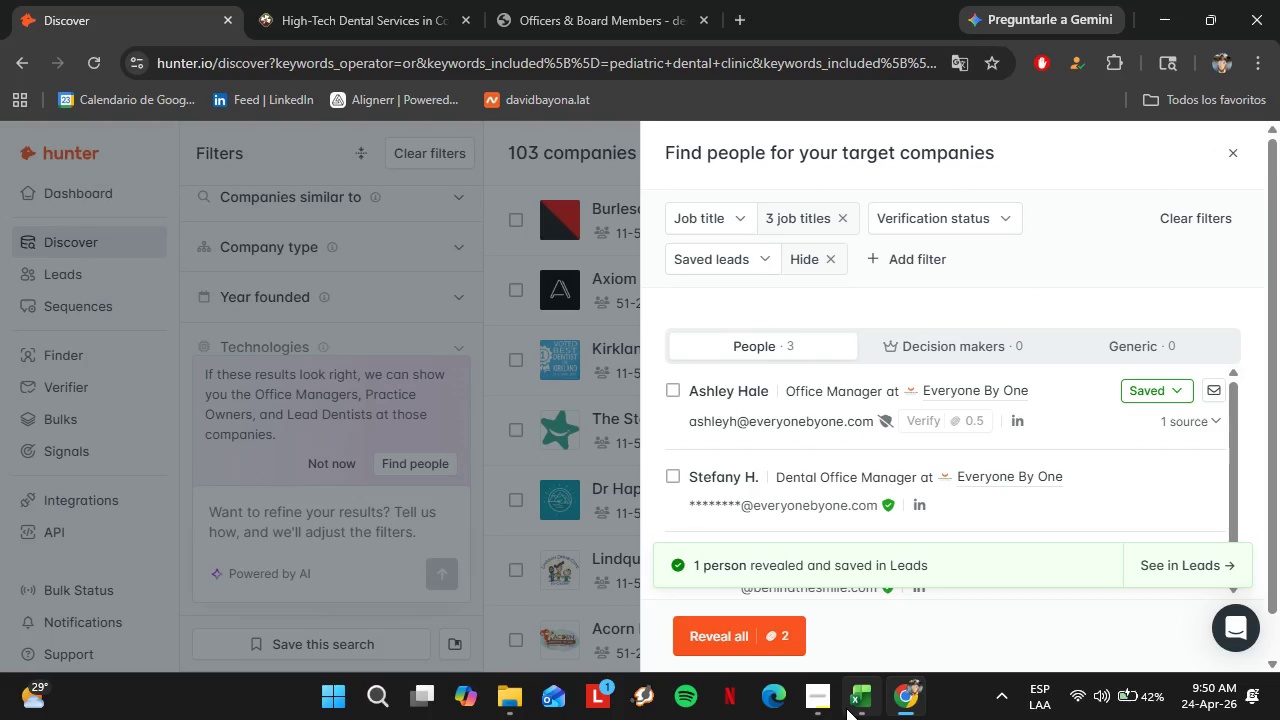 
left_click([834, 708])